 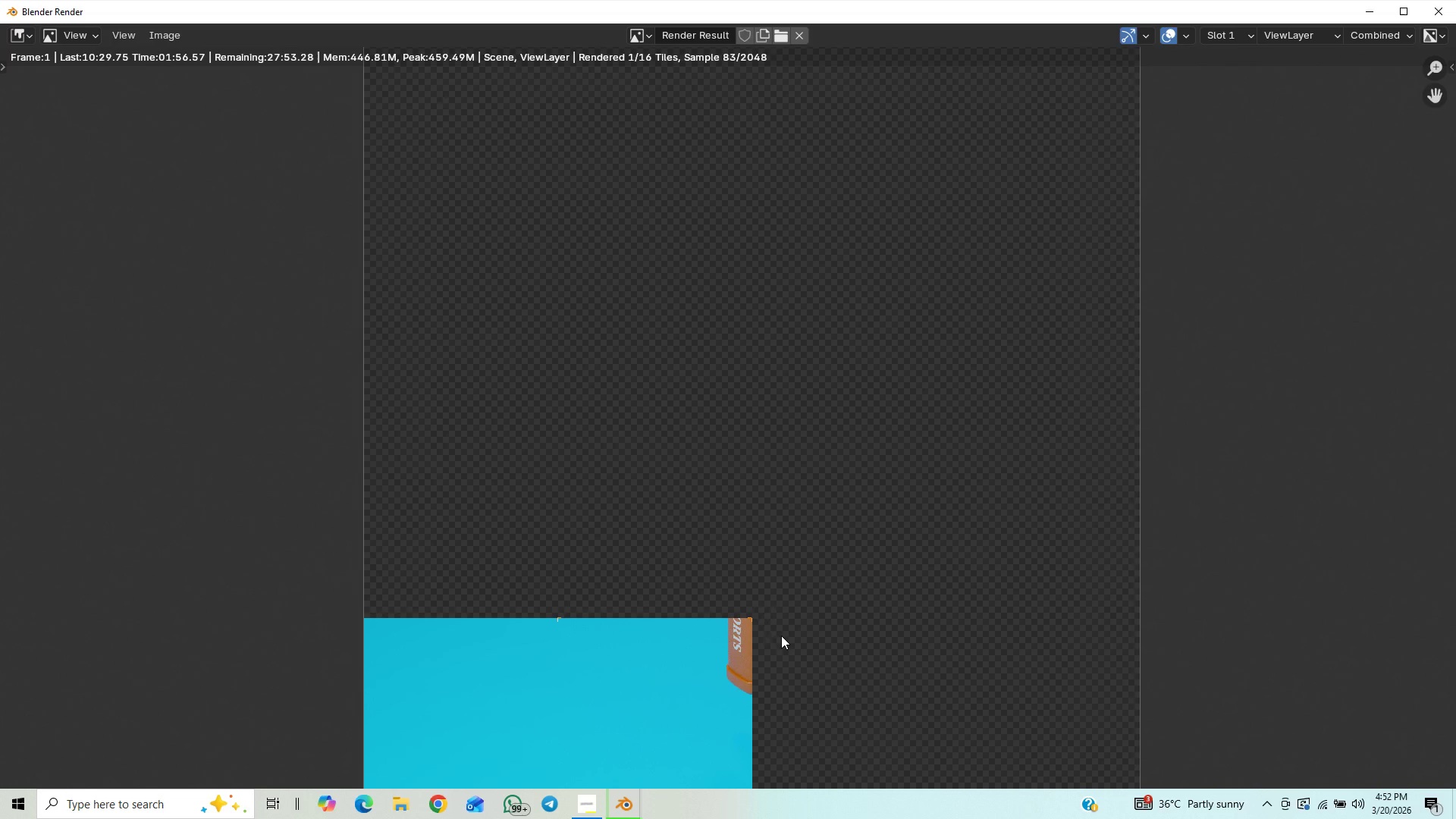 
scroll: coordinate [803, 409], scroll_direction: up, amount: 14.0
 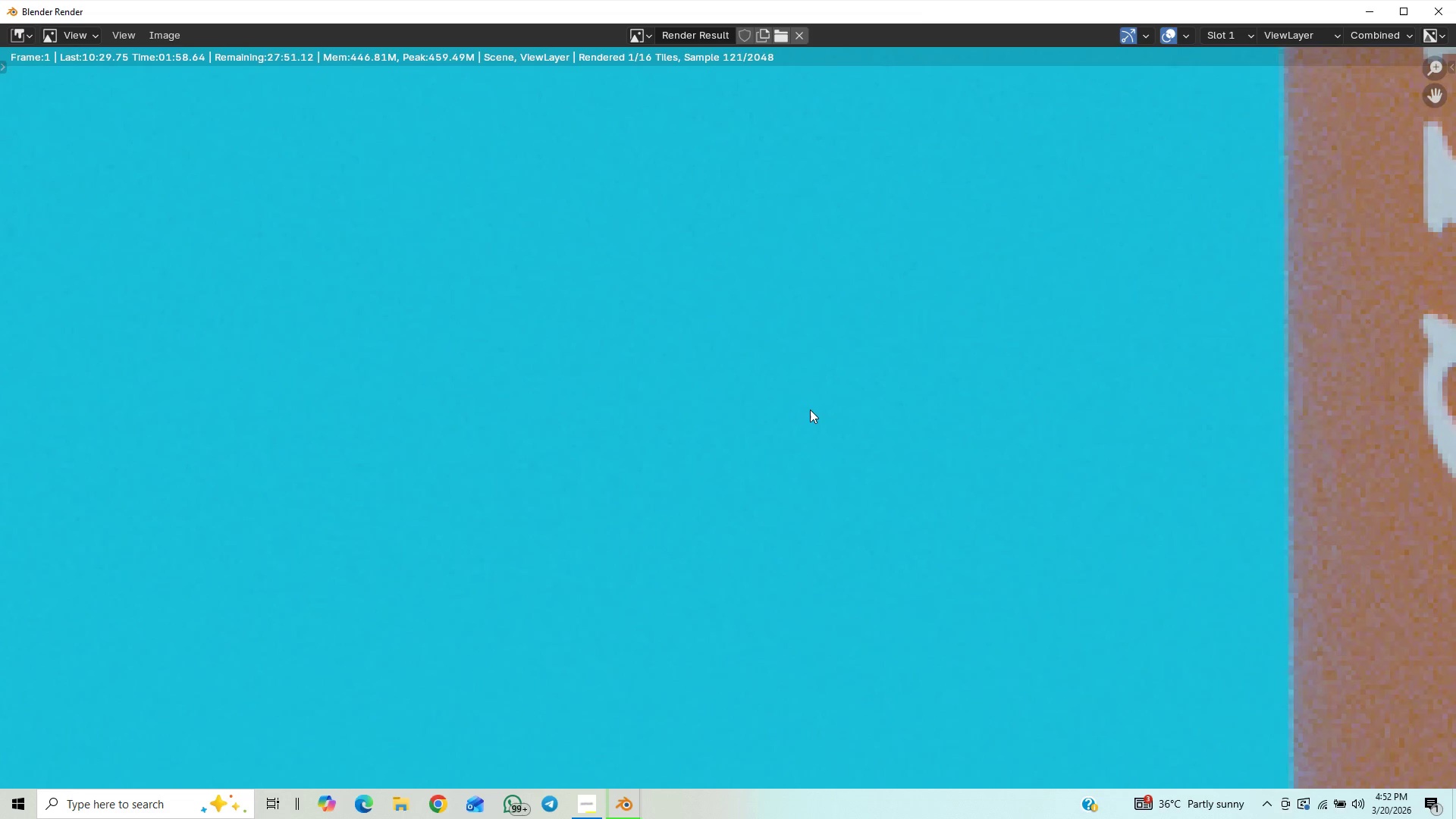 
scroll: coordinate [809, 403], scroll_direction: down, amount: 8.0
 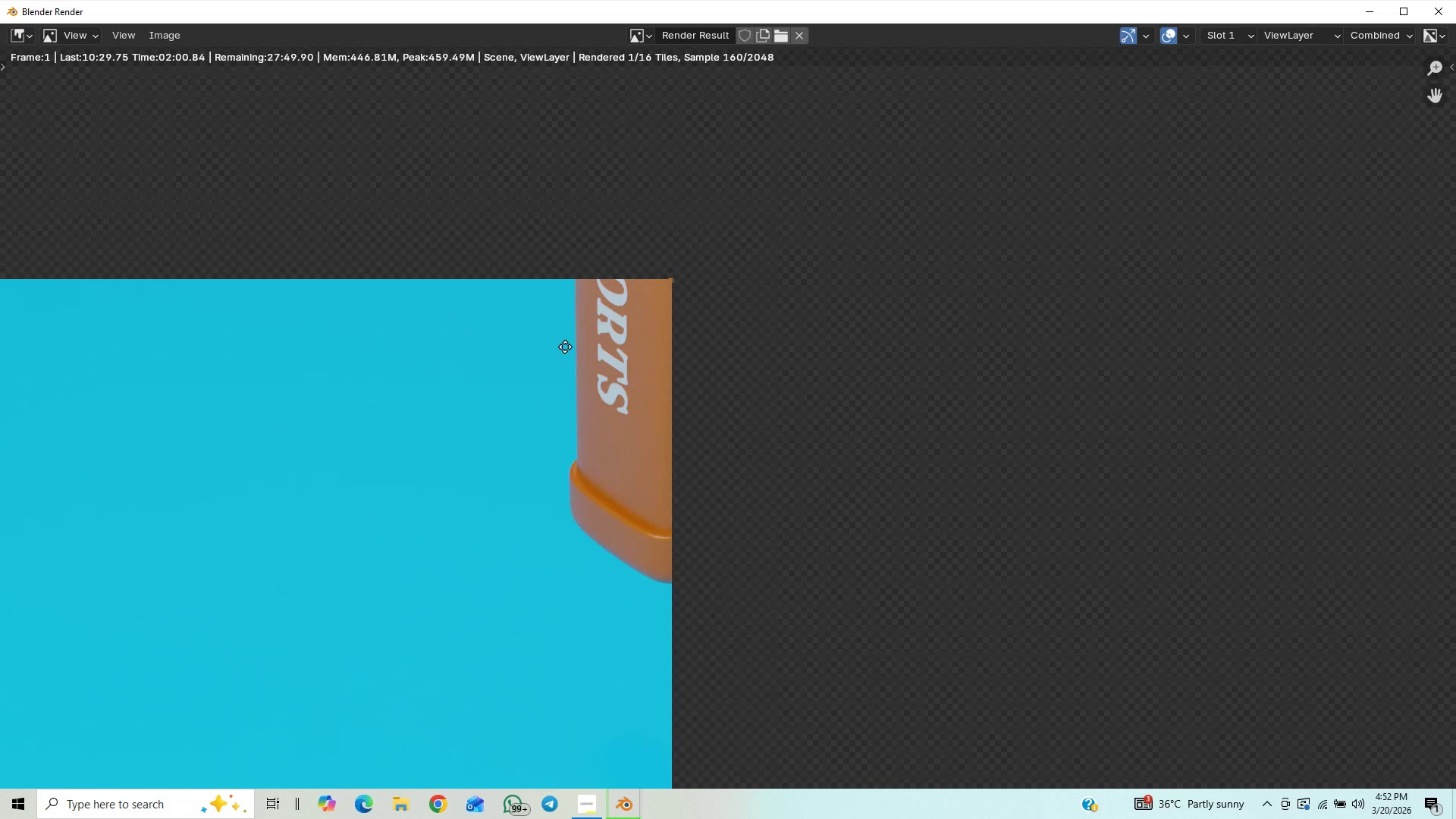 
scroll: coordinate [633, 425], scroll_direction: up, amount: 11.0
 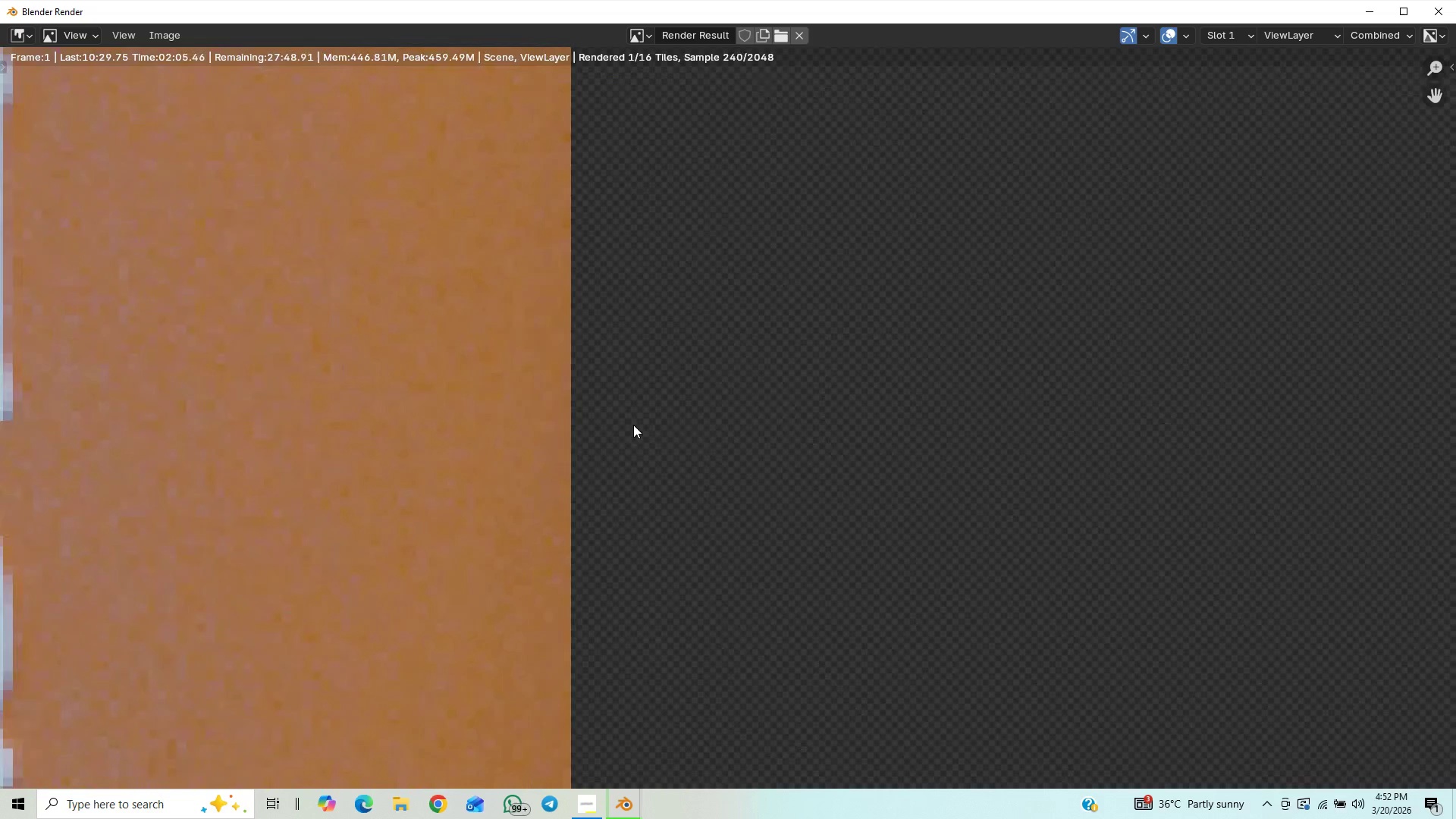 
scroll: coordinate [701, 446], scroll_direction: down, amount: 18.0
 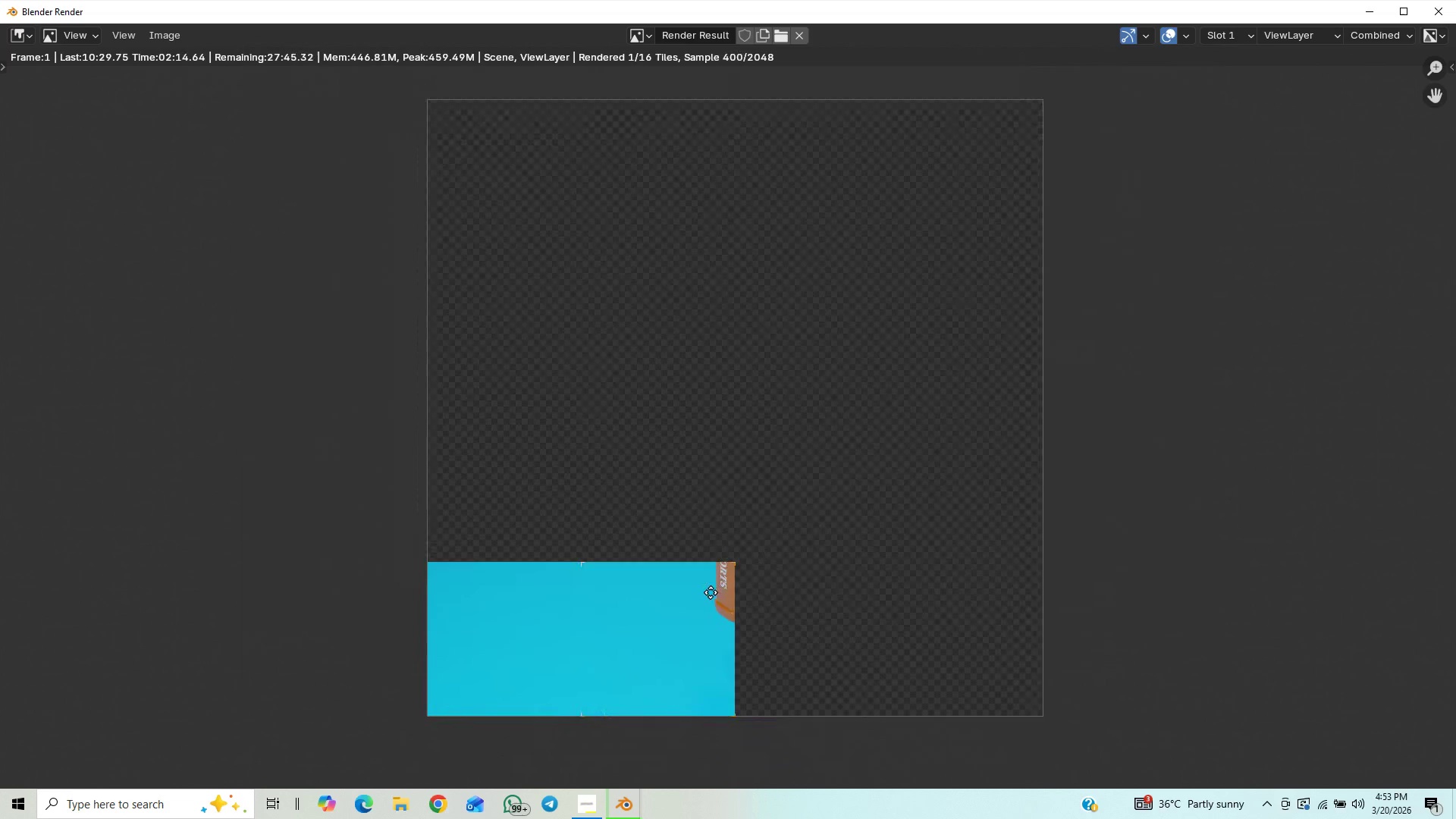 
double_click([715, 590])
 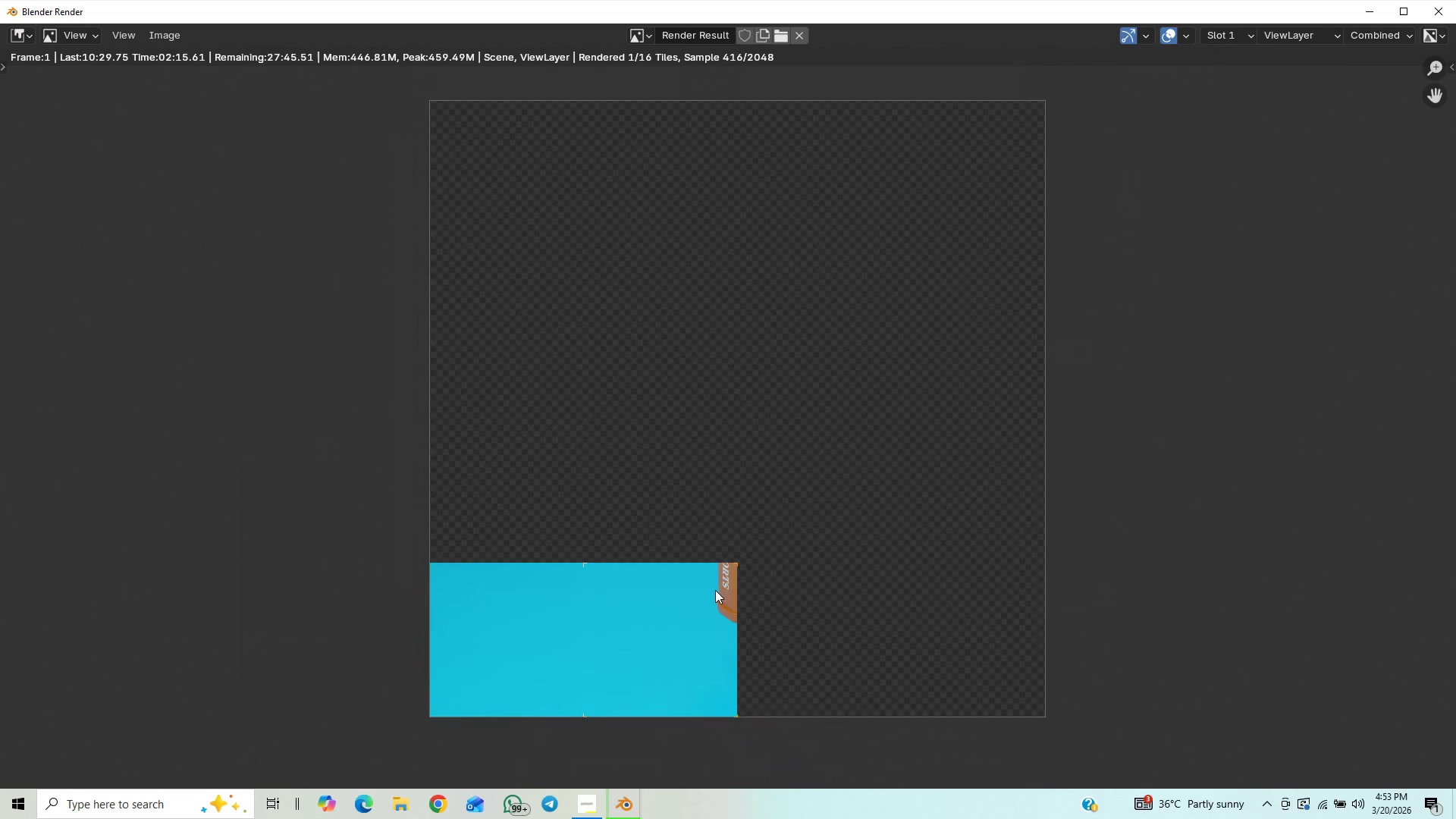 
triple_click([715, 590])
 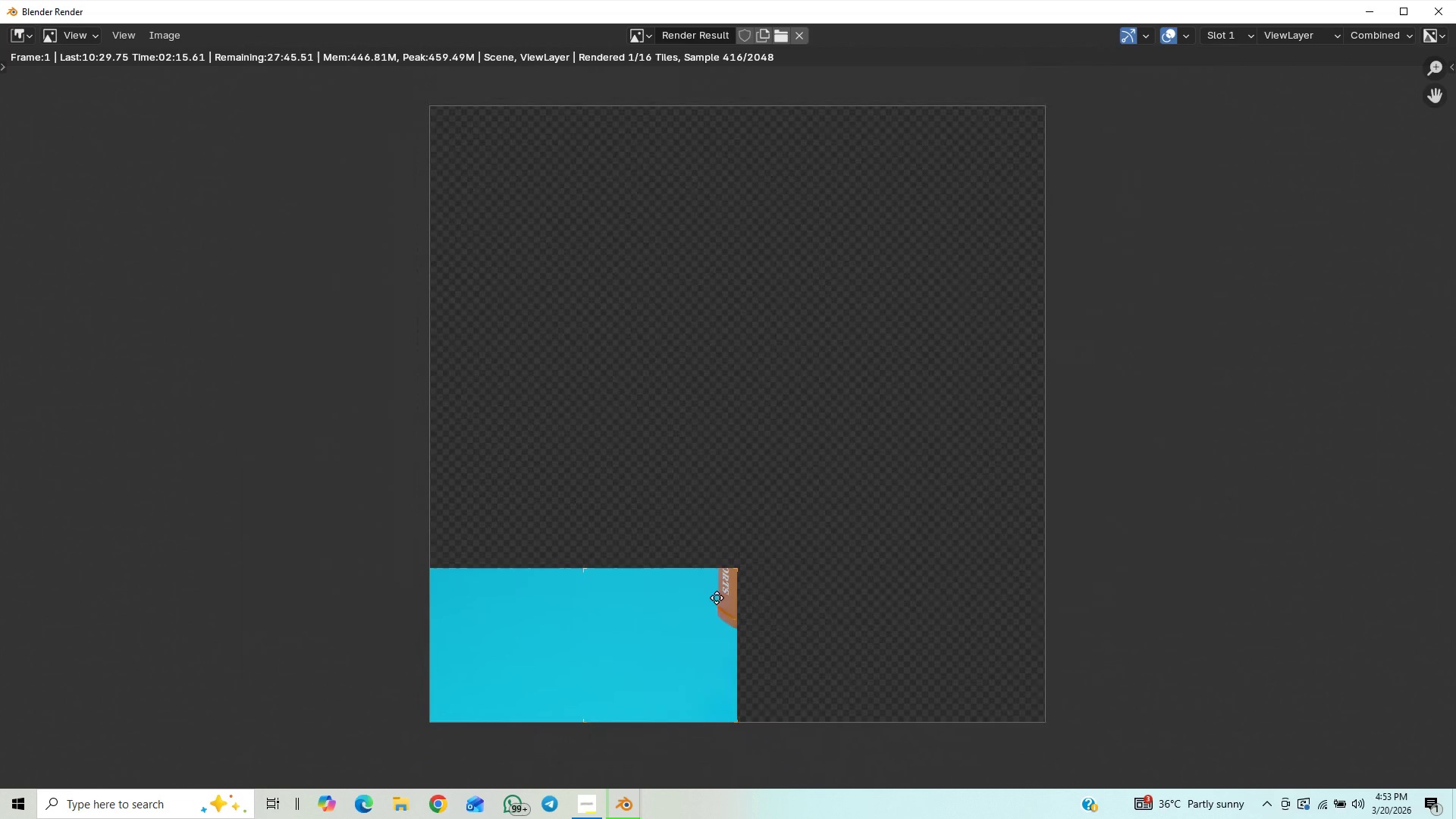 
triple_click([717, 598])
 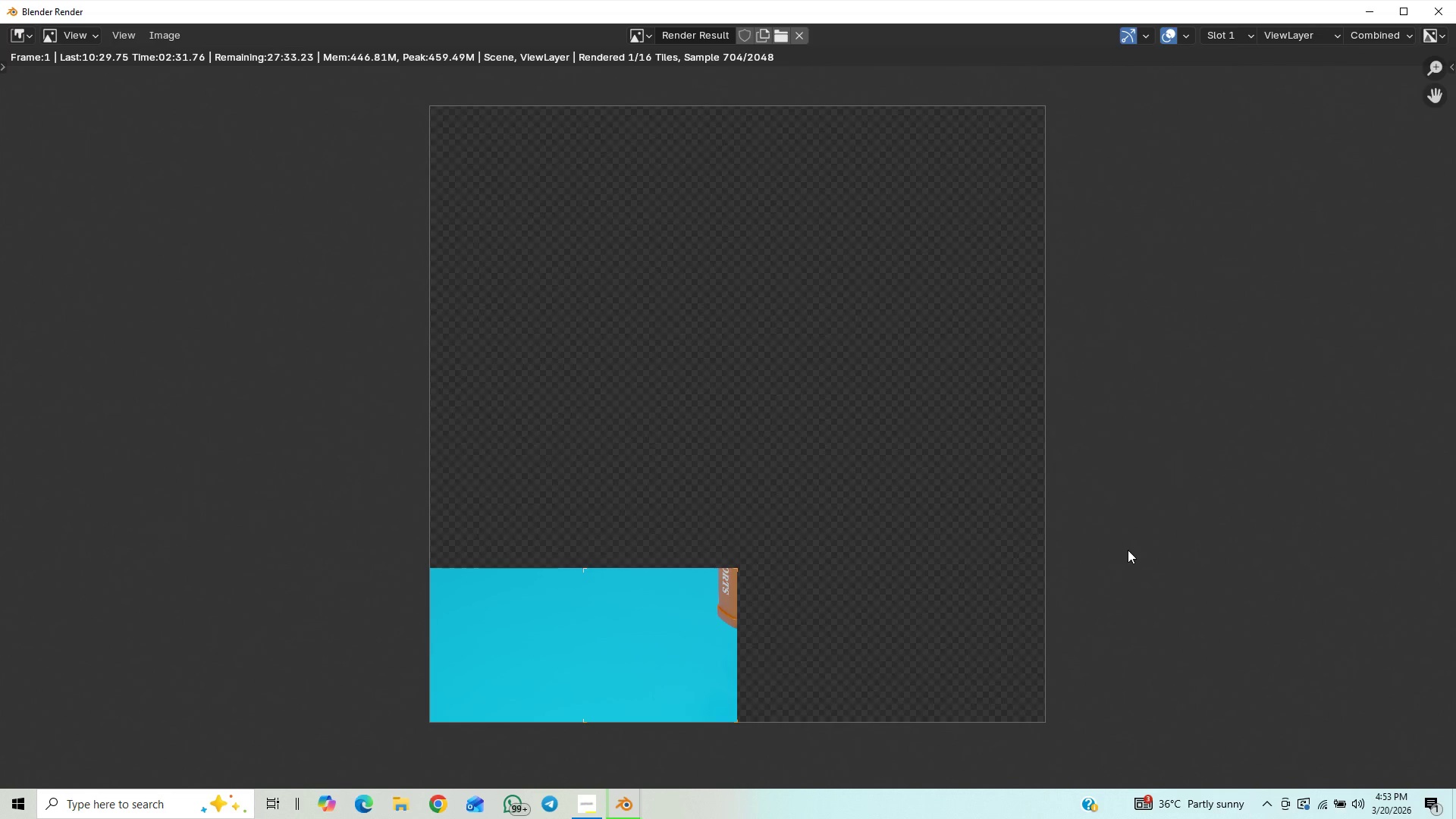 
wait(20.77)
 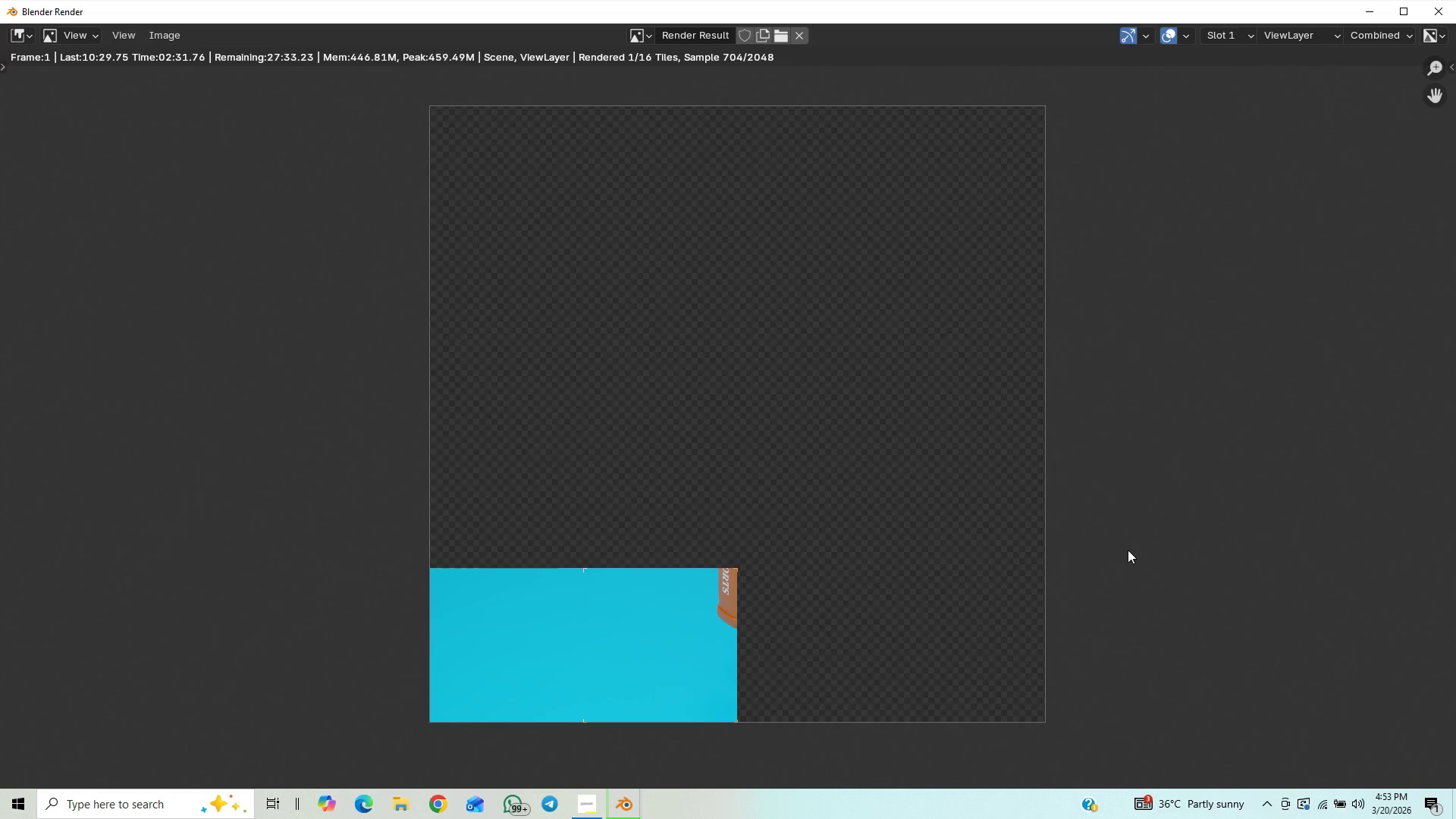 
left_click([1424, 602])
 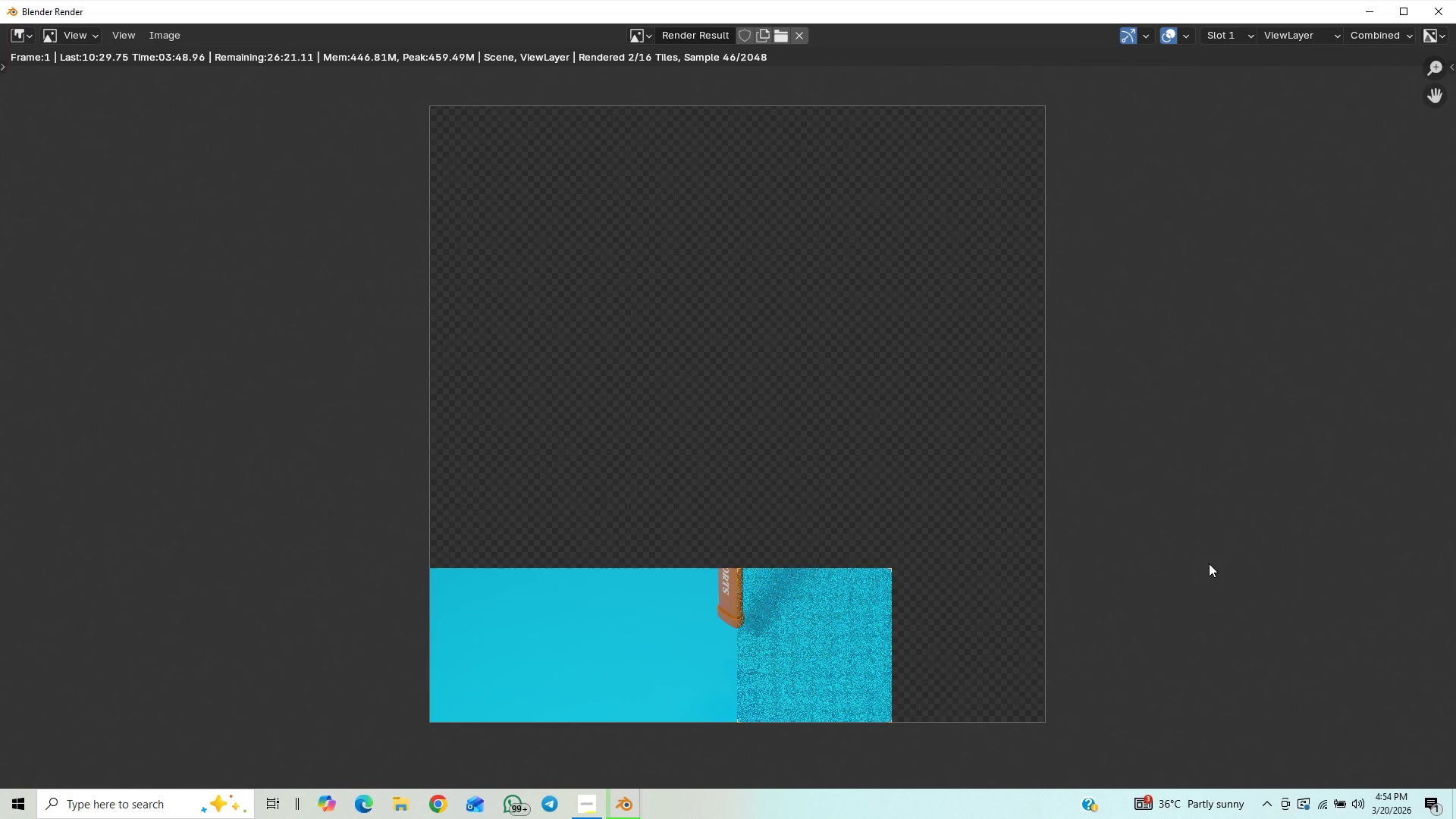 
wait(78.67)
 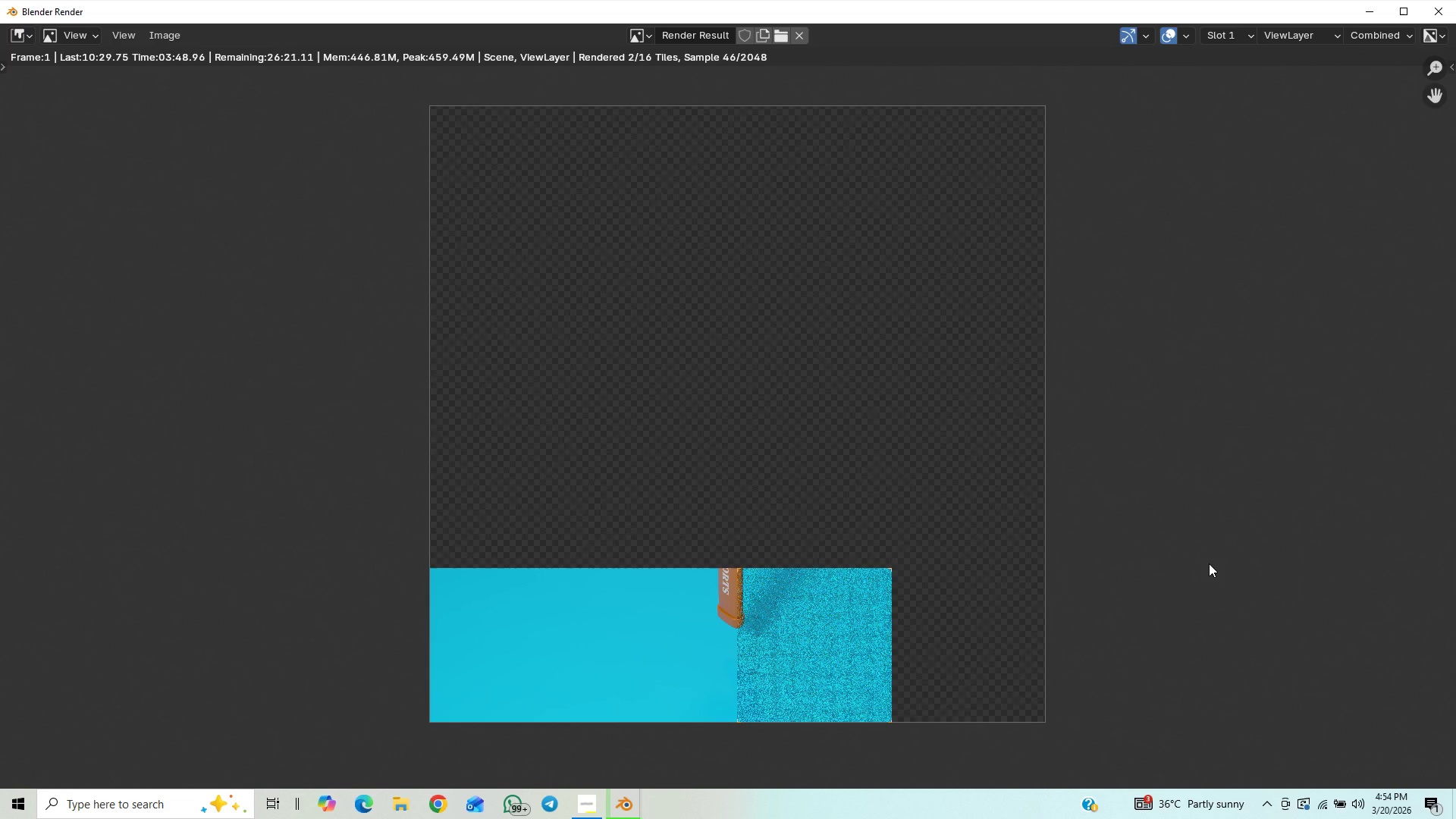 
scroll: coordinate [704, 439], scroll_direction: up, amount: 11.0
 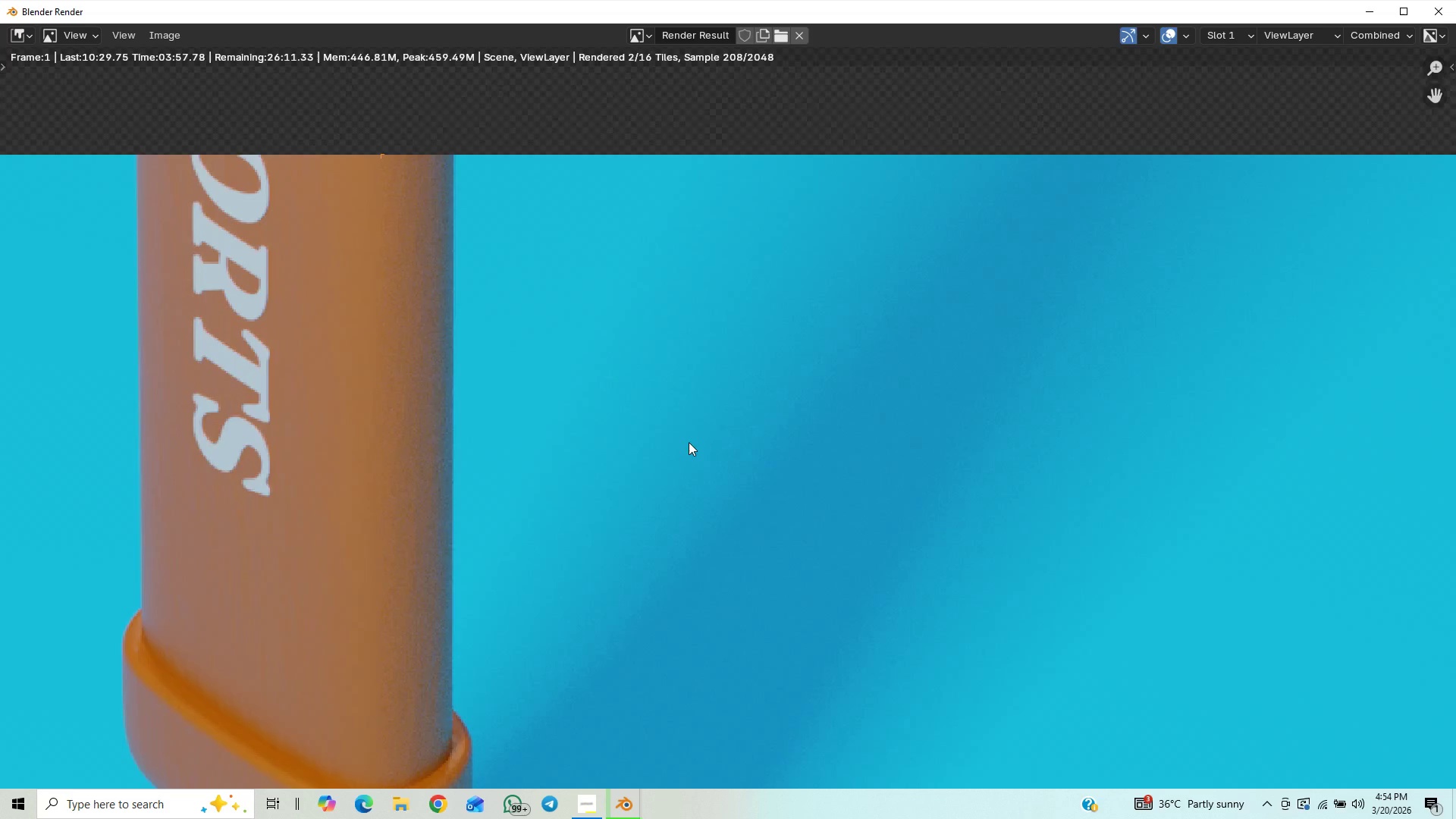 
scroll: coordinate [765, 381], scroll_direction: down, amount: 4.0
 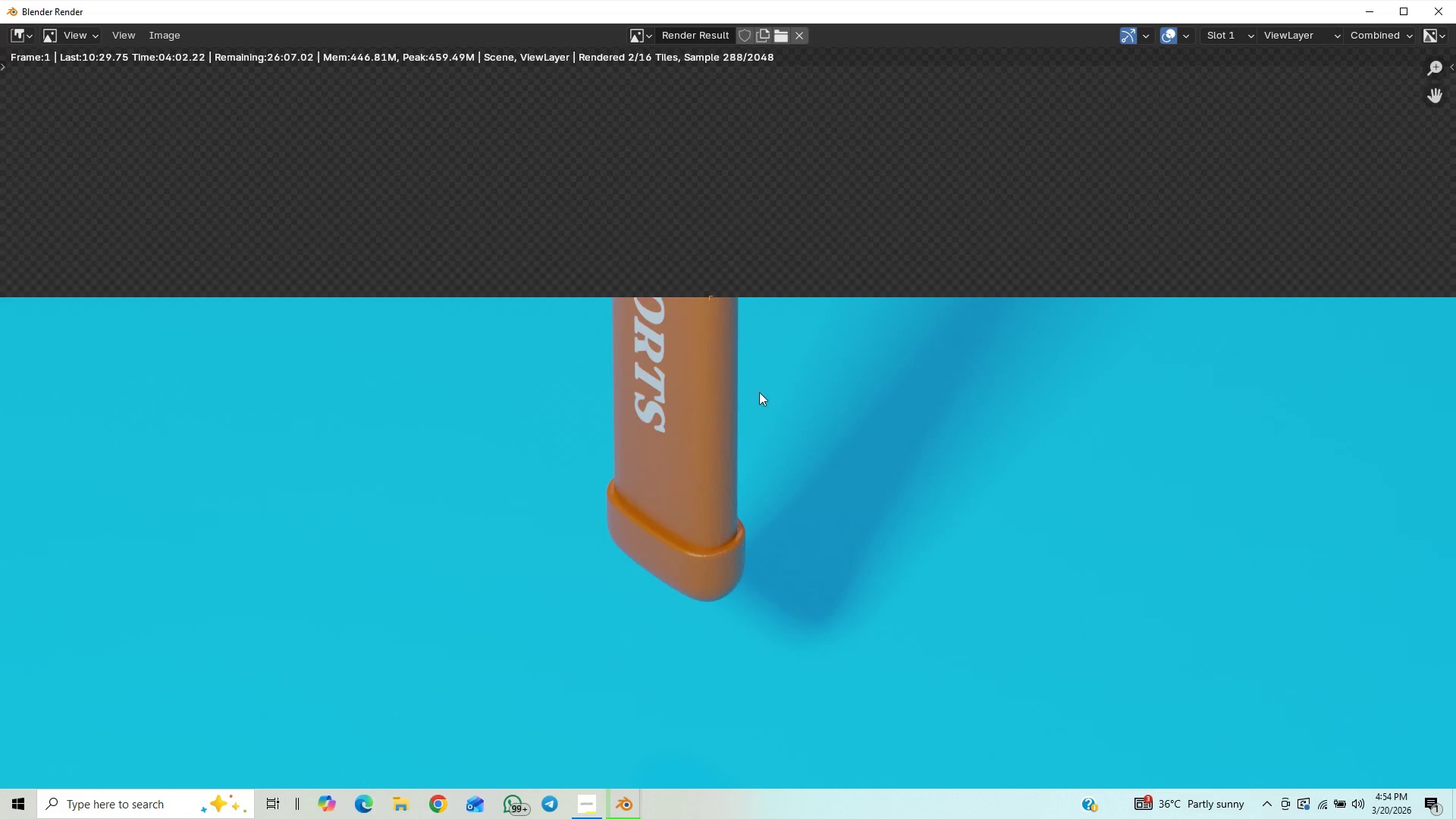 
scroll: coordinate [758, 393], scroll_direction: up, amount: 2.0
 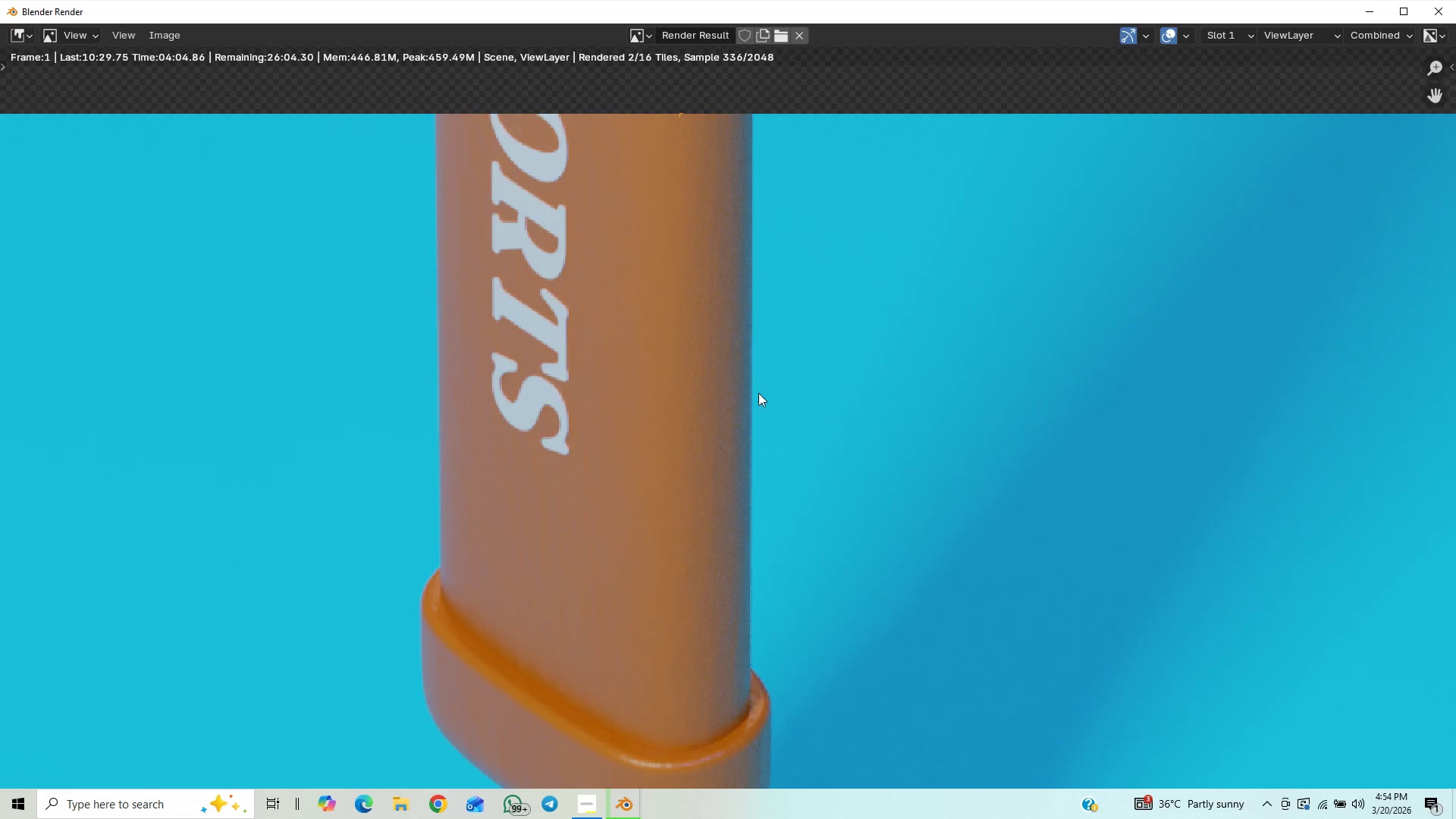 
scroll: coordinate [758, 393], scroll_direction: down, amount: 1.0
 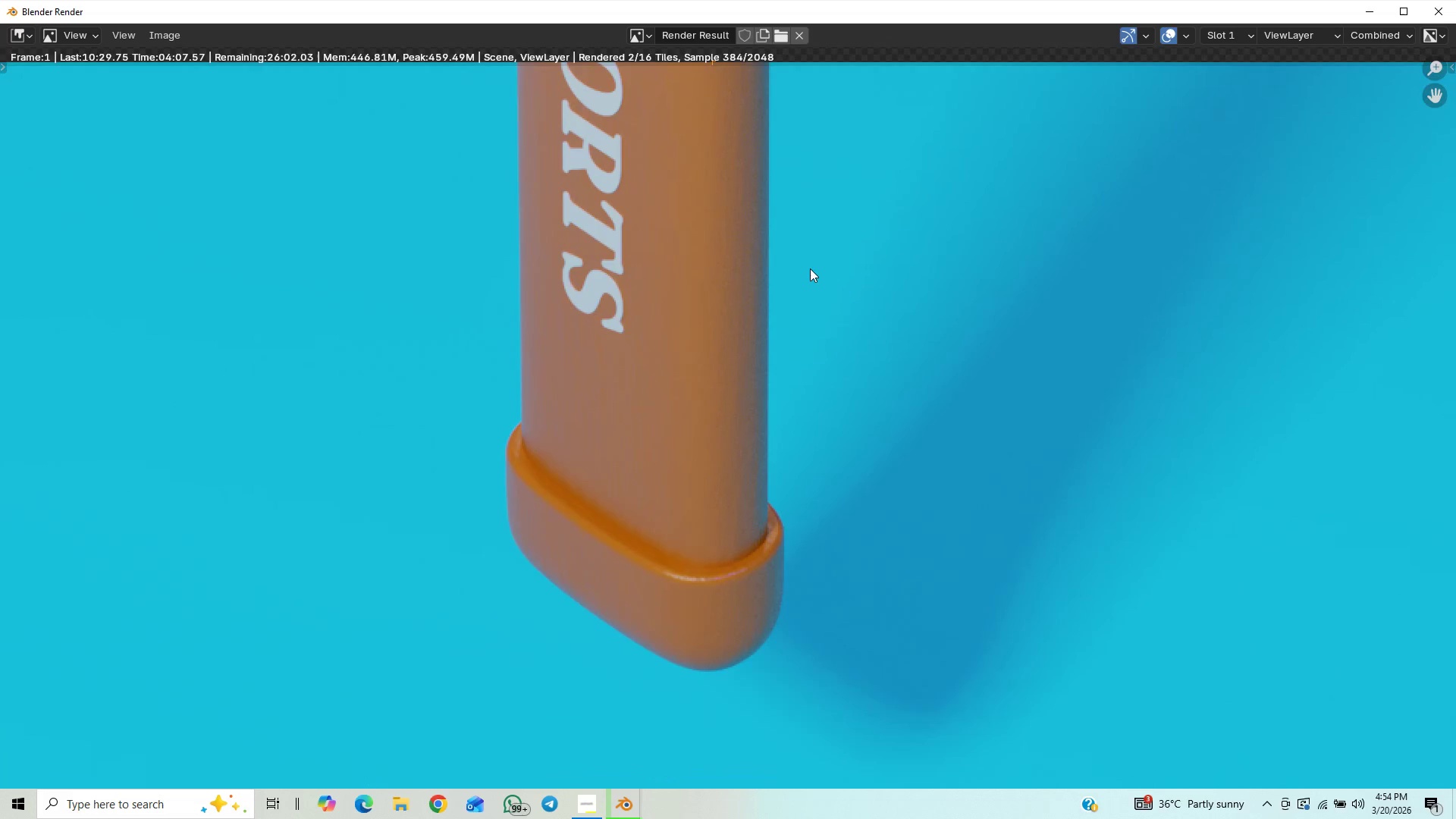 
scroll: coordinate [805, 288], scroll_direction: up, amount: 2.0
 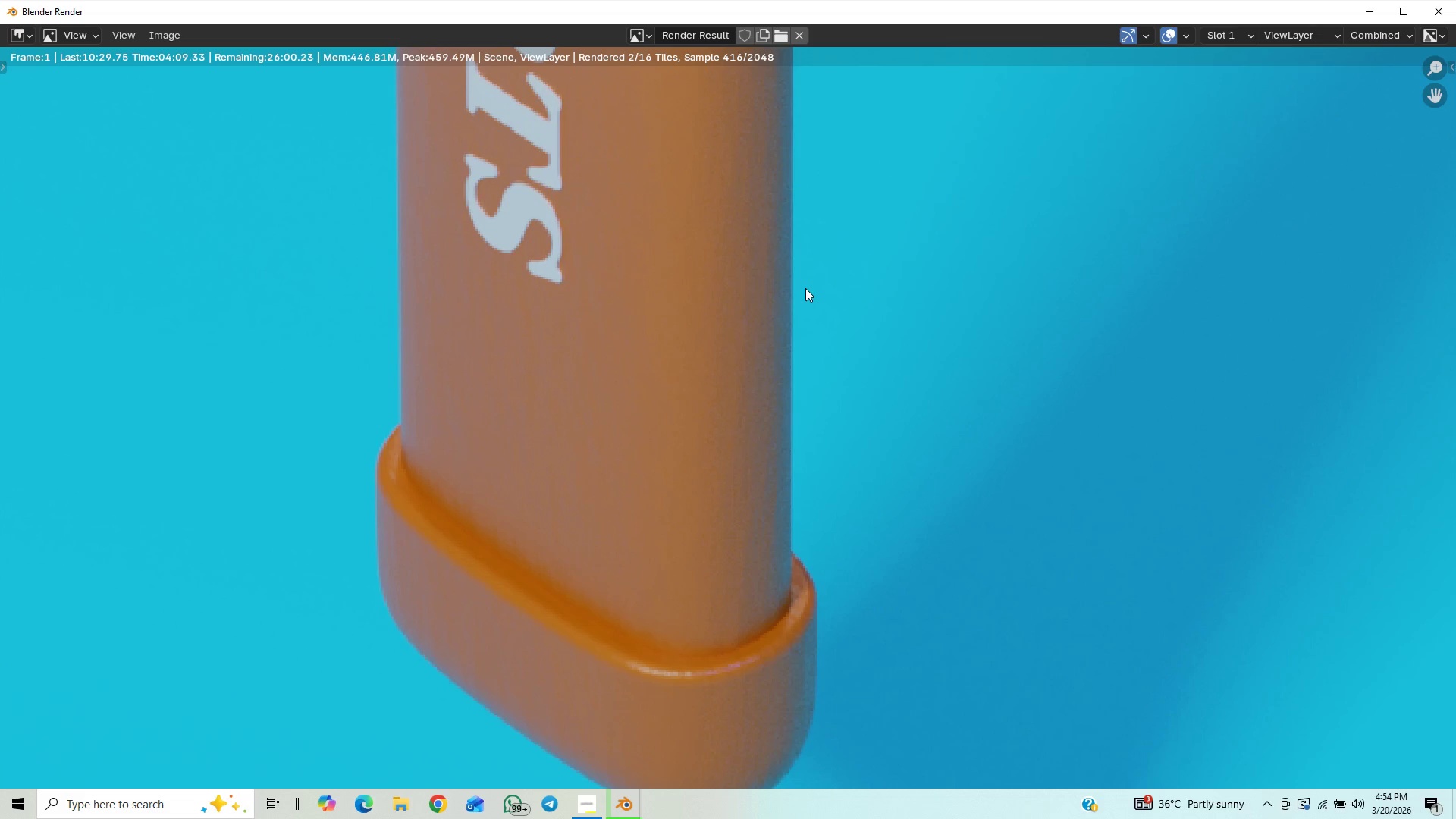 
scroll: coordinate [771, 542], scroll_direction: down, amount: 10.0
 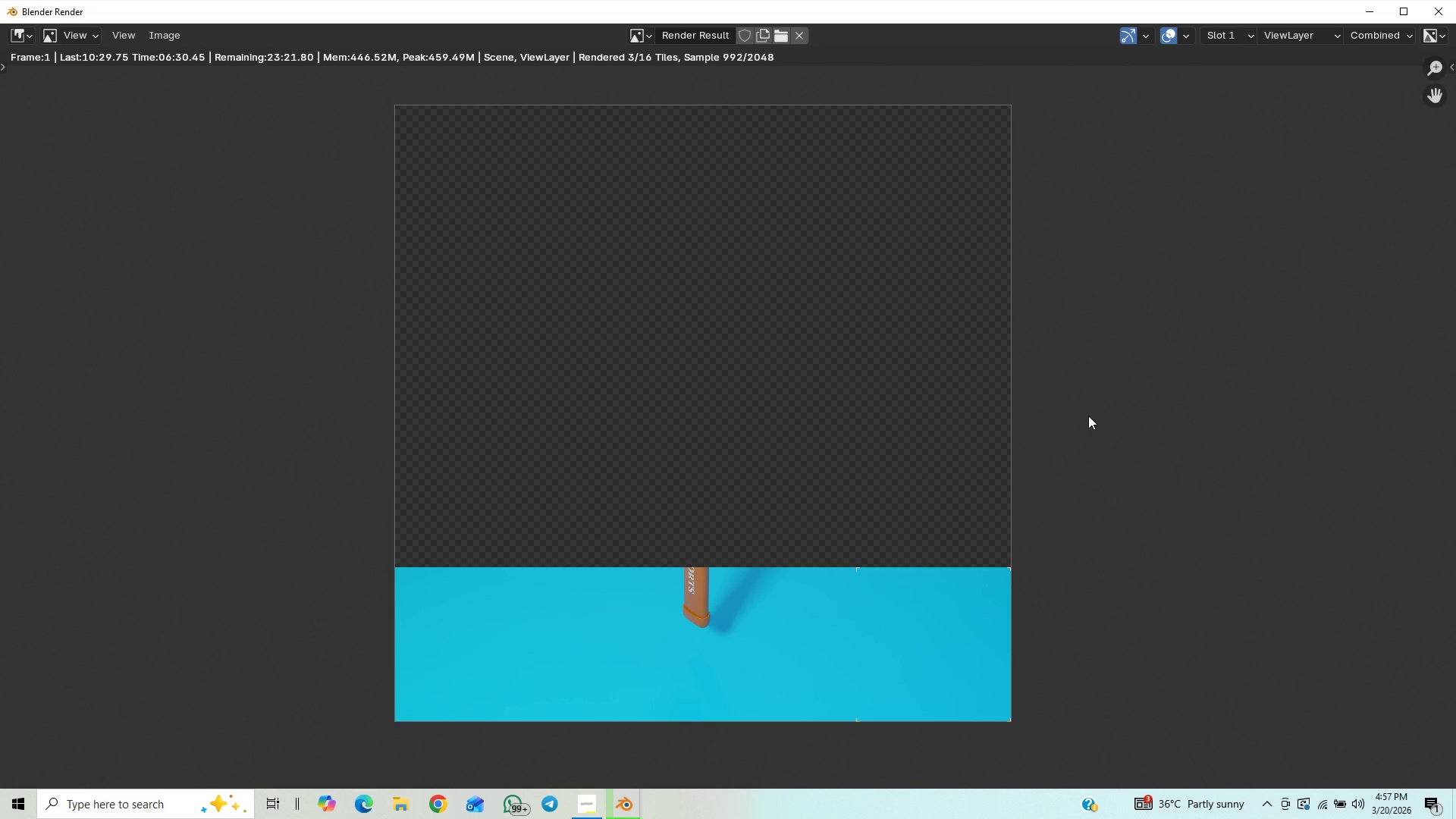 
wait(139.29)
 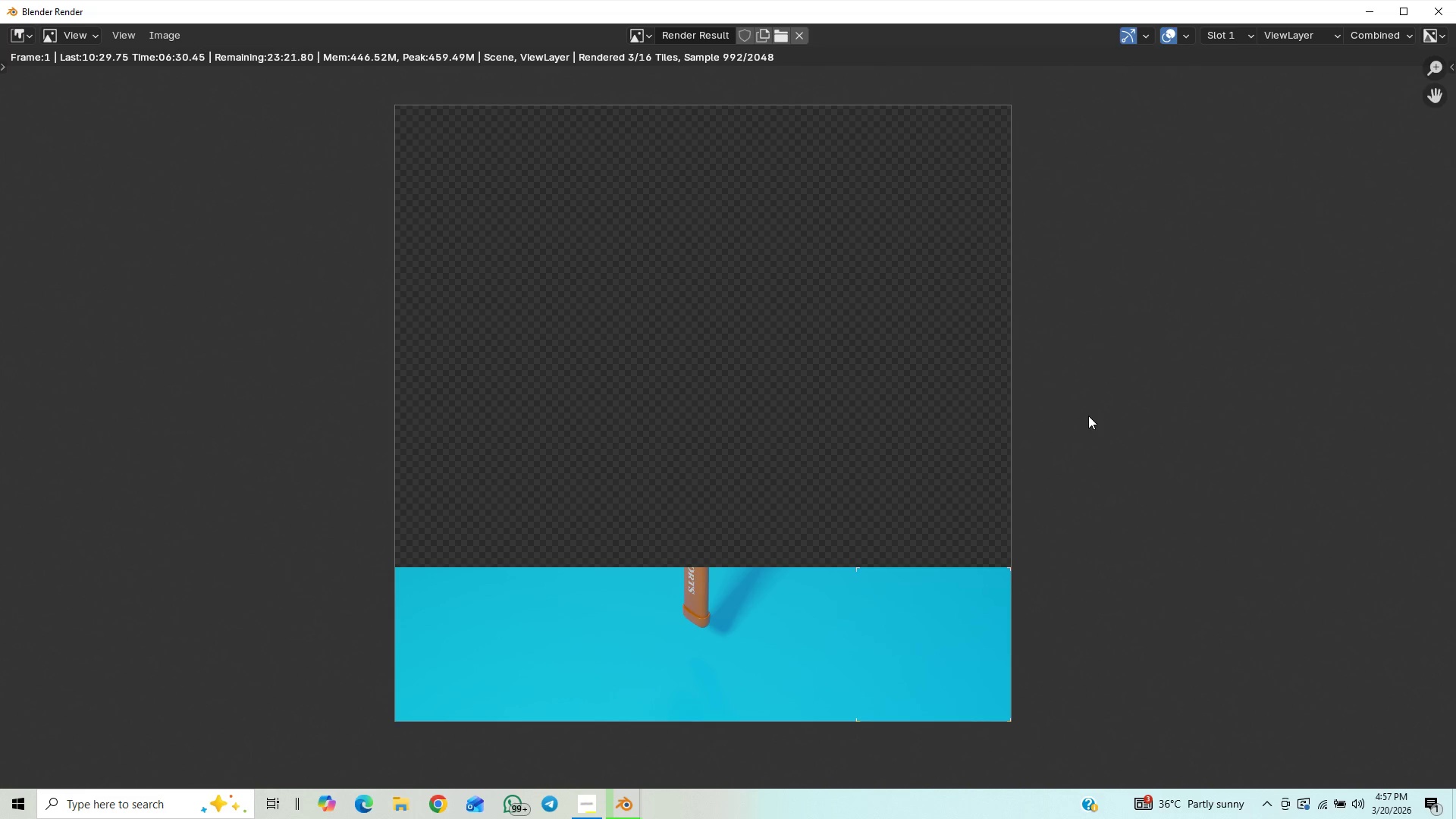 
left_click([576, 799])